 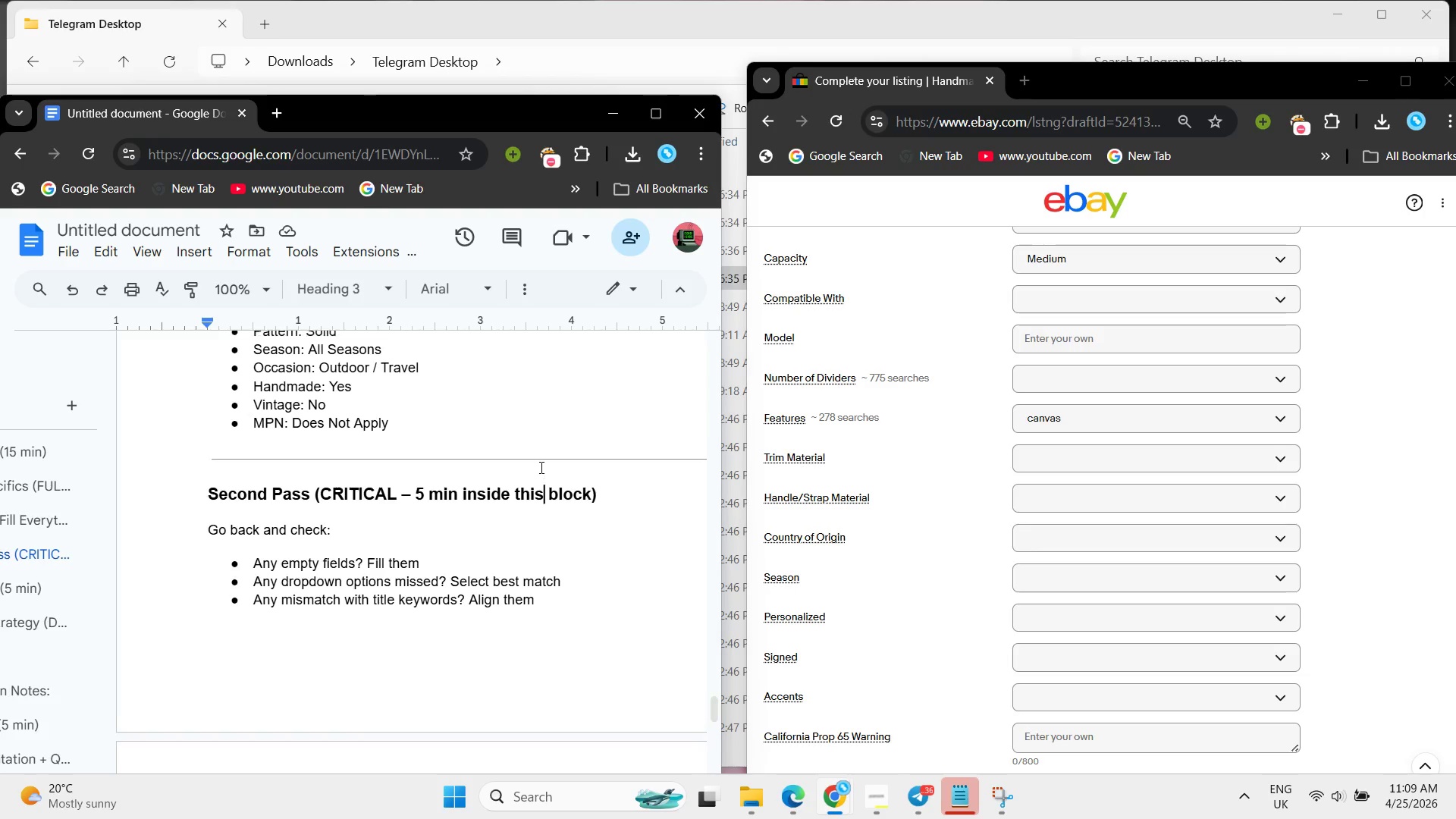 
scroll: coordinate [540, 467], scroll_direction: up, amount: 1.0
 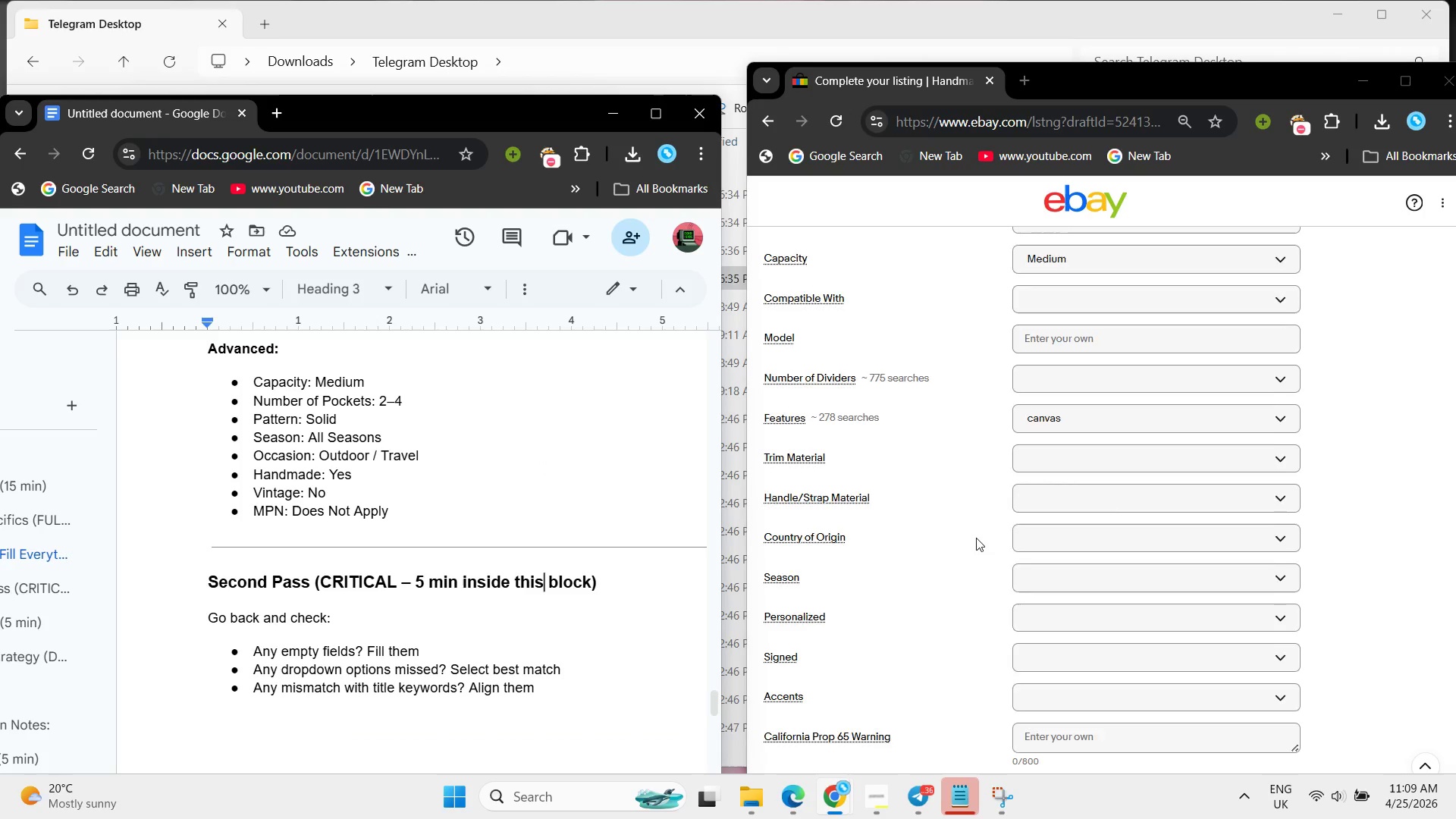 
scroll: coordinate [976, 538], scroll_direction: down, amount: 2.0
 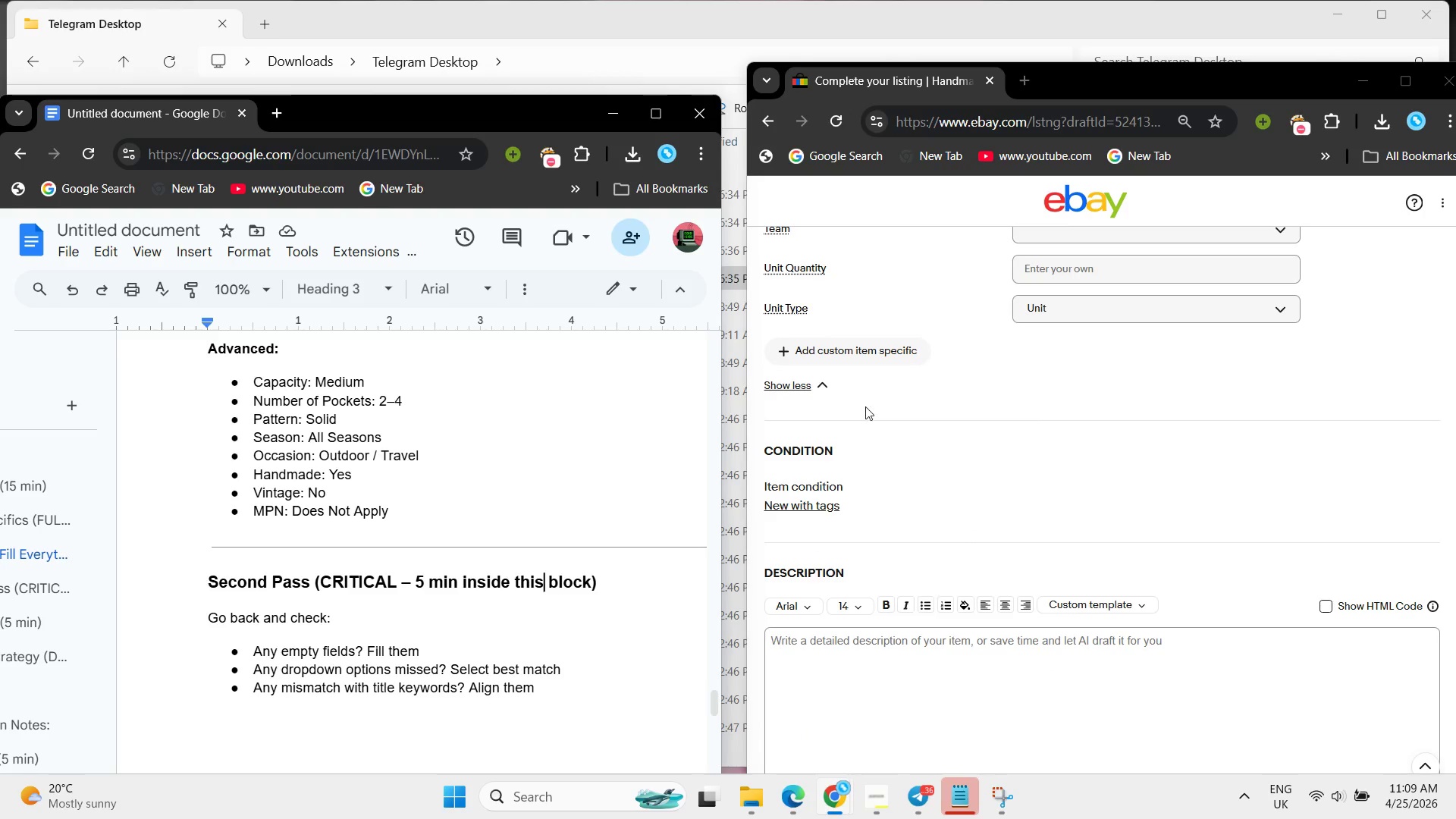 
left_click([852, 353])
 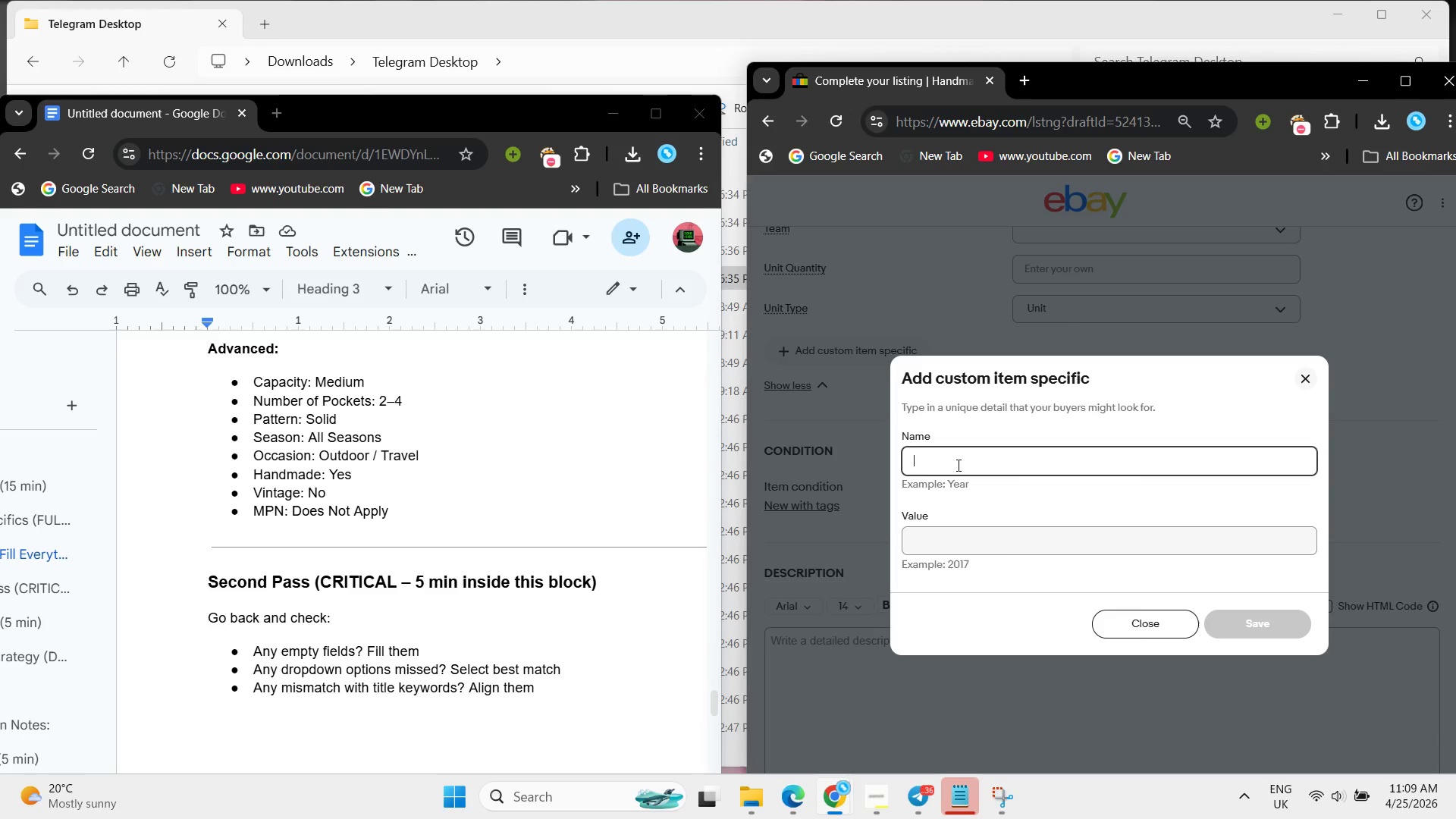 
left_click([957, 465])
 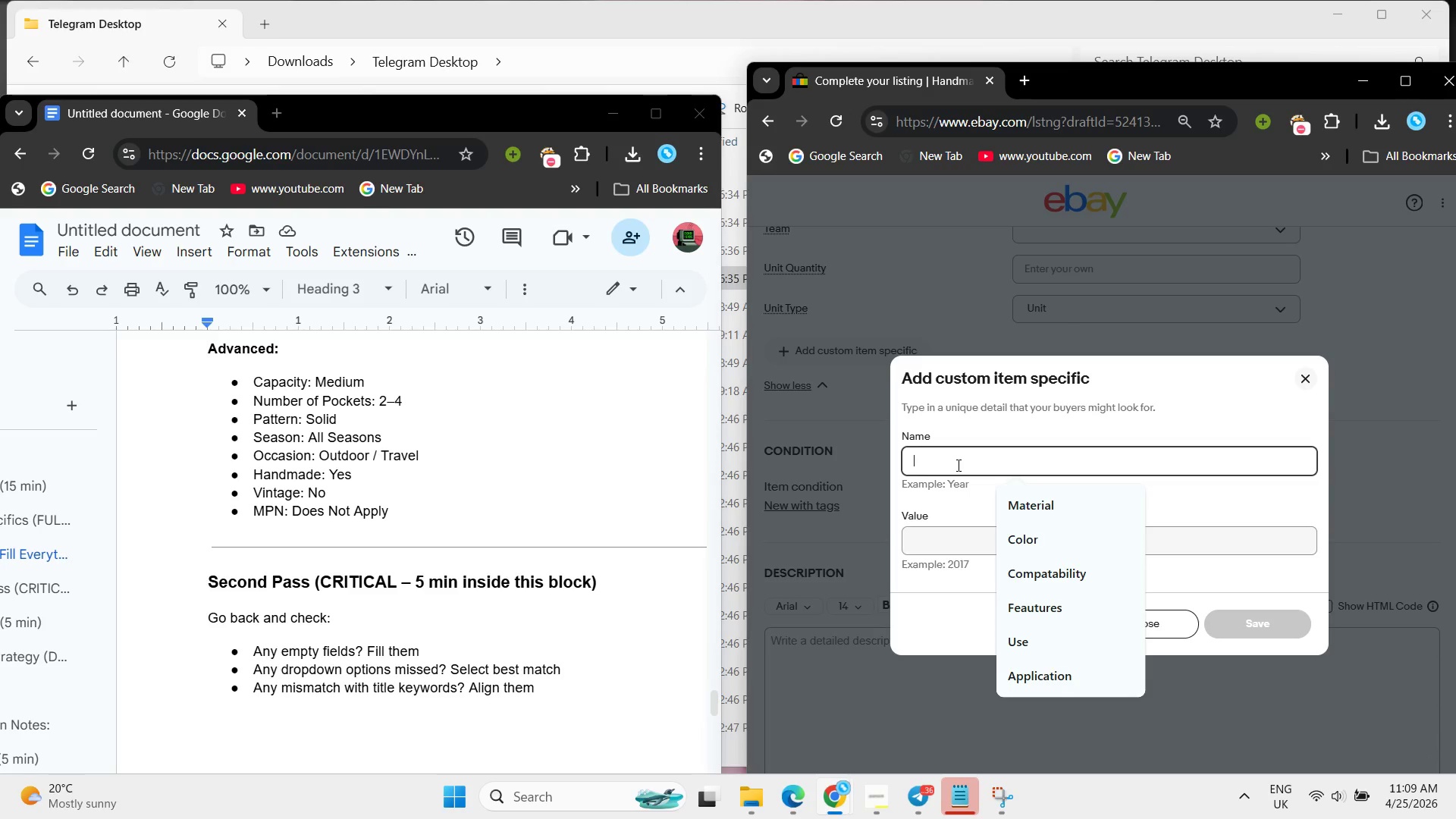 
type(Vintage )
 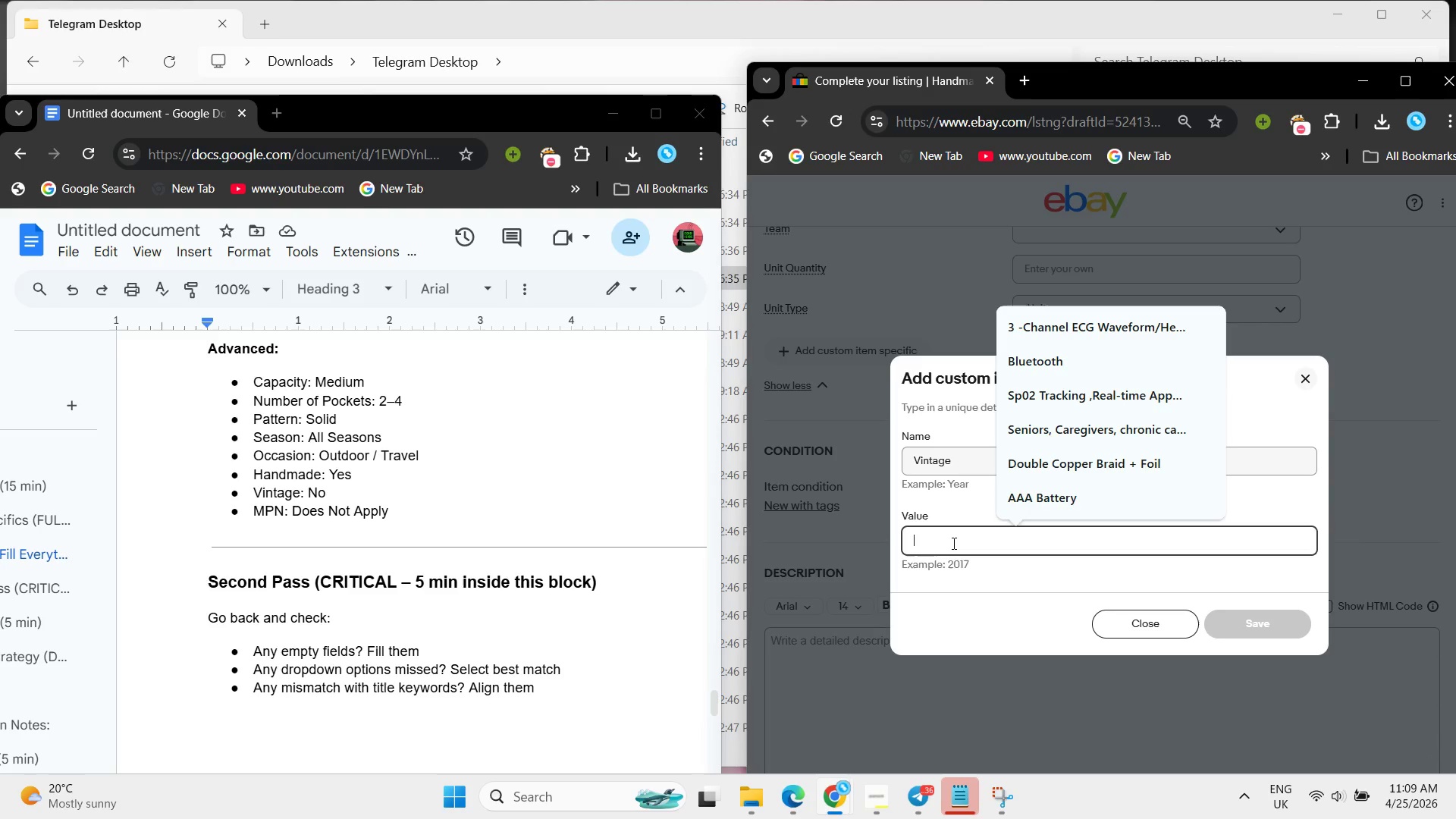 
type(NO)
key(Backspace)
type(o)
 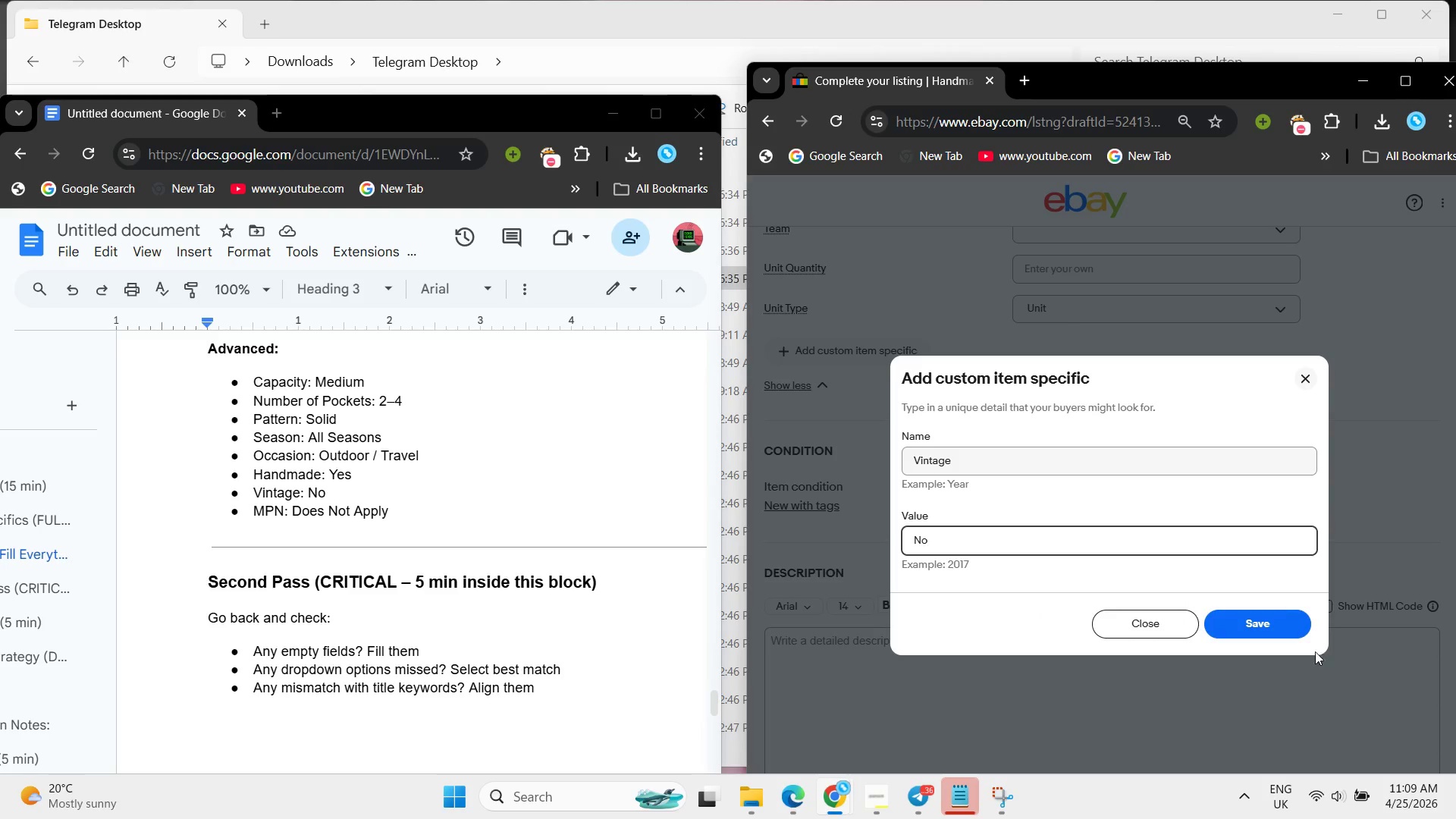 
left_click([1288, 627])
 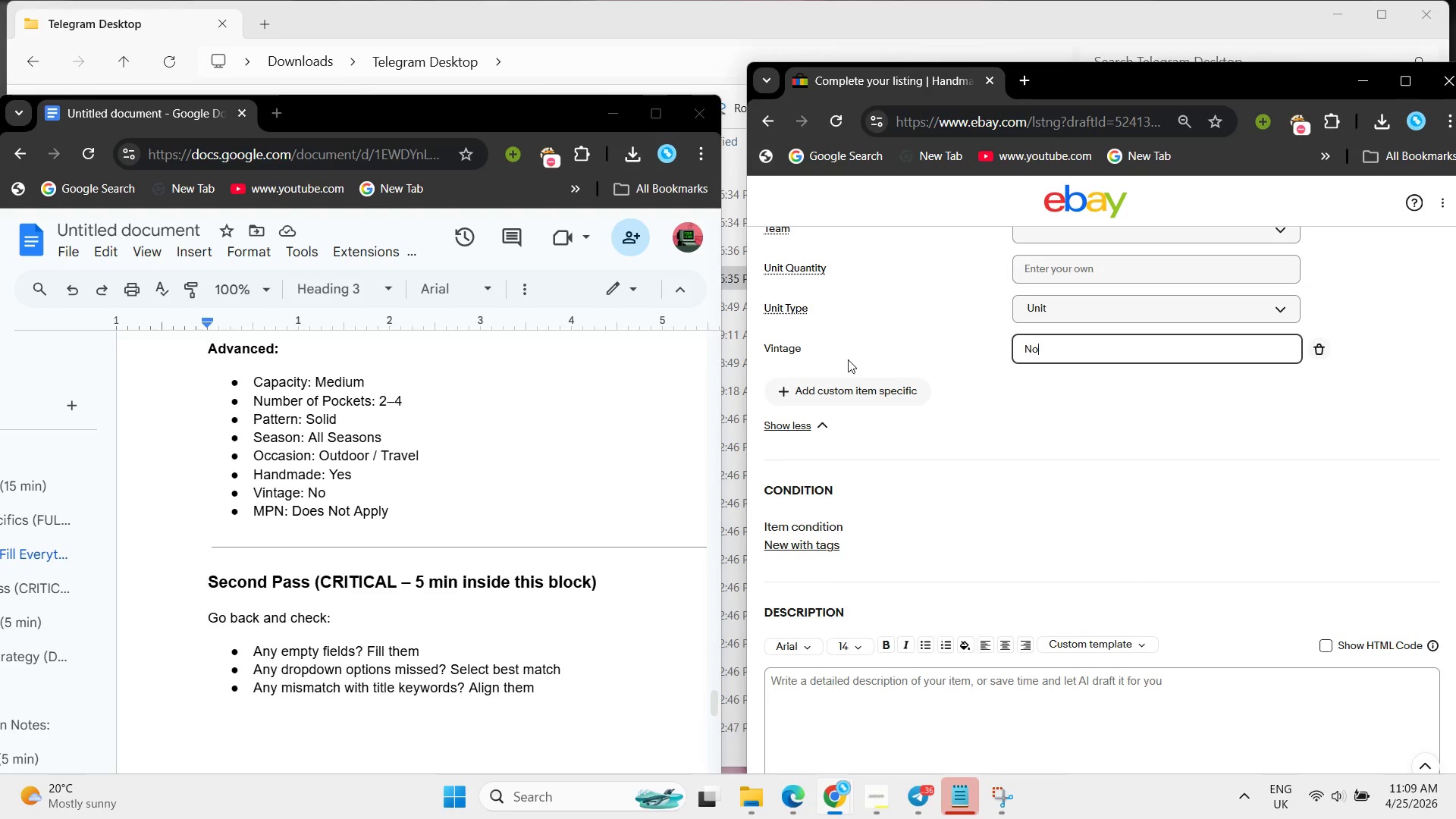 
left_click([854, 394])
 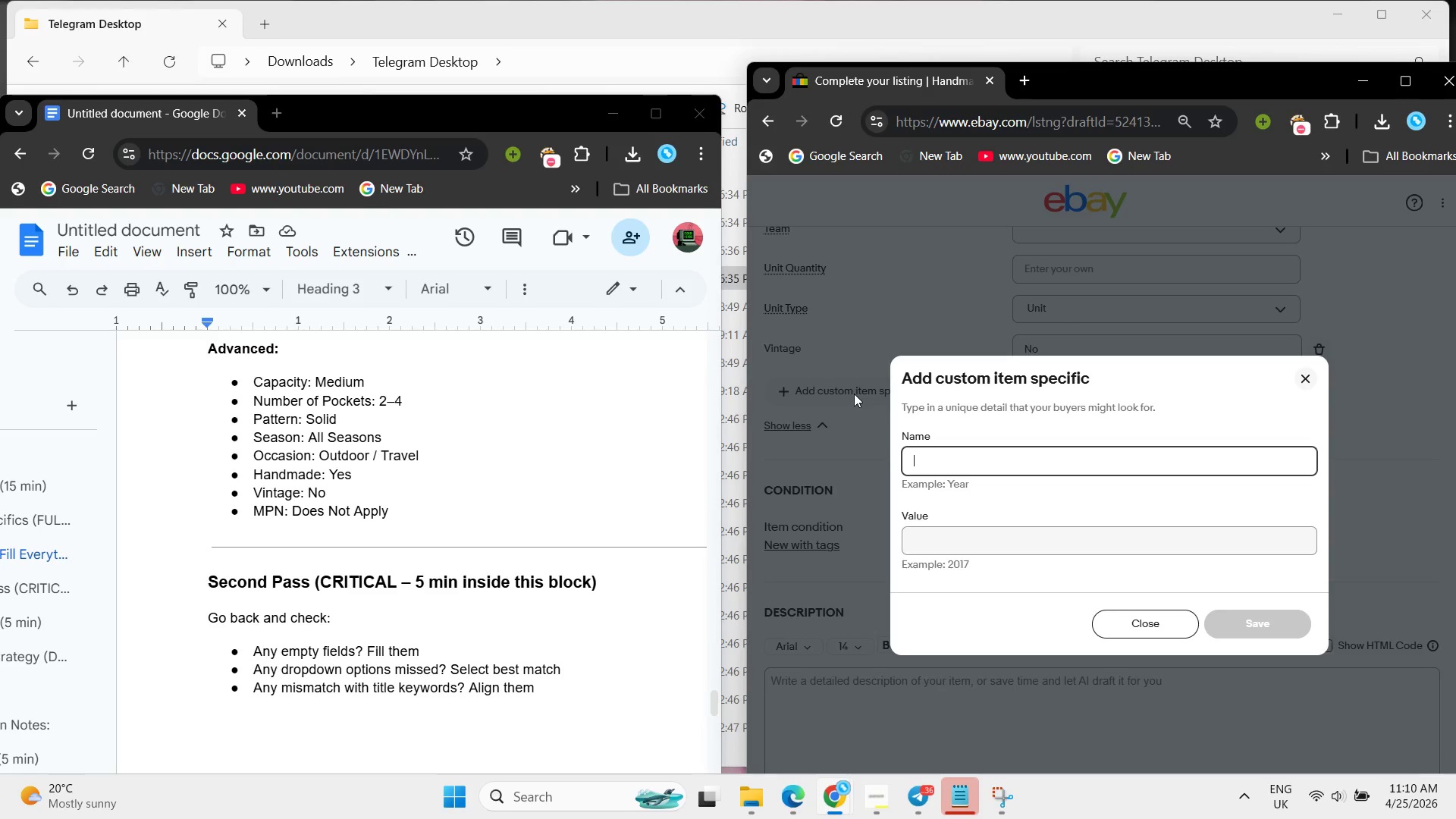 
type(Handmae )
 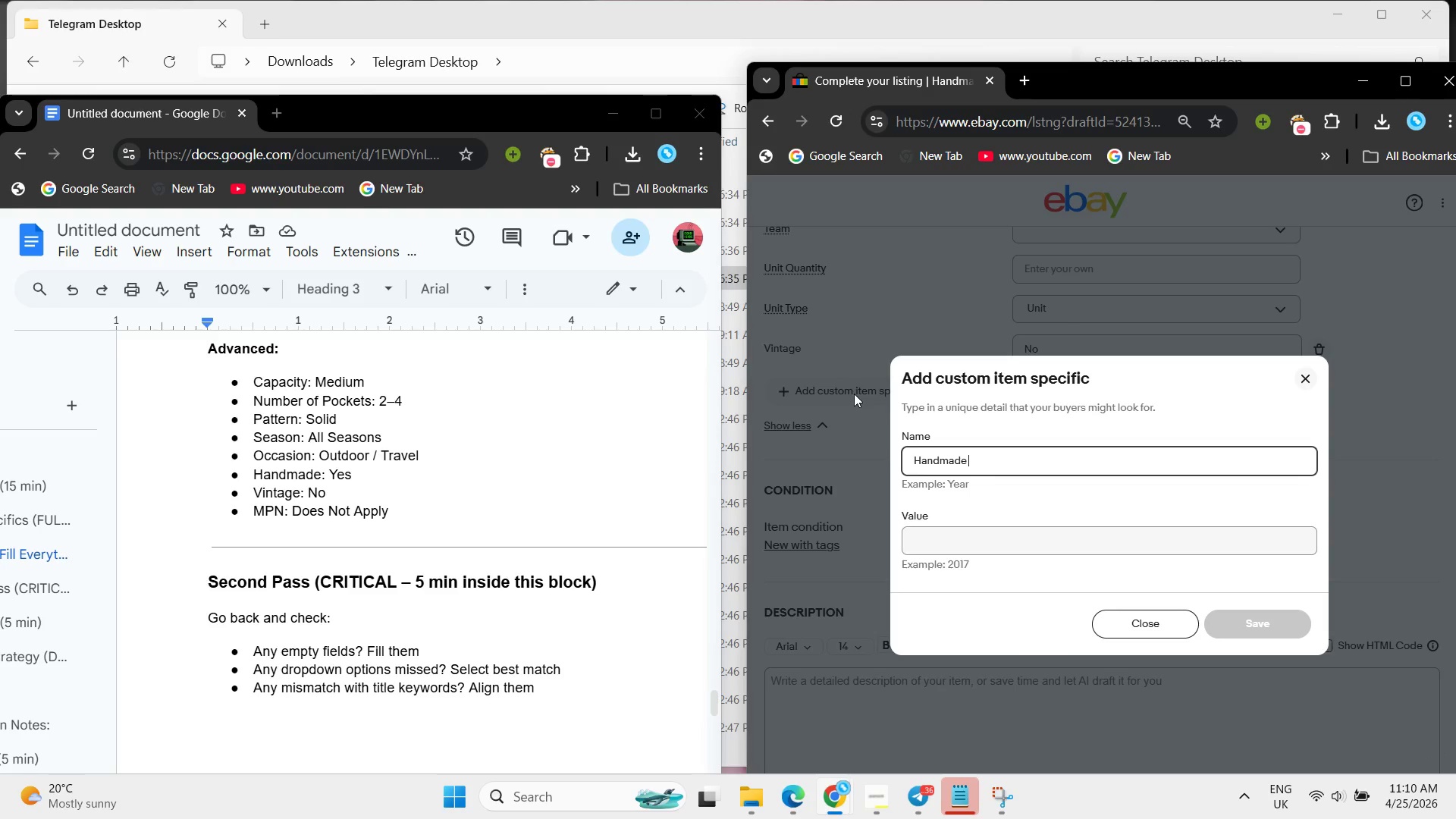 
hold_key(key=D, duration=0.38)
 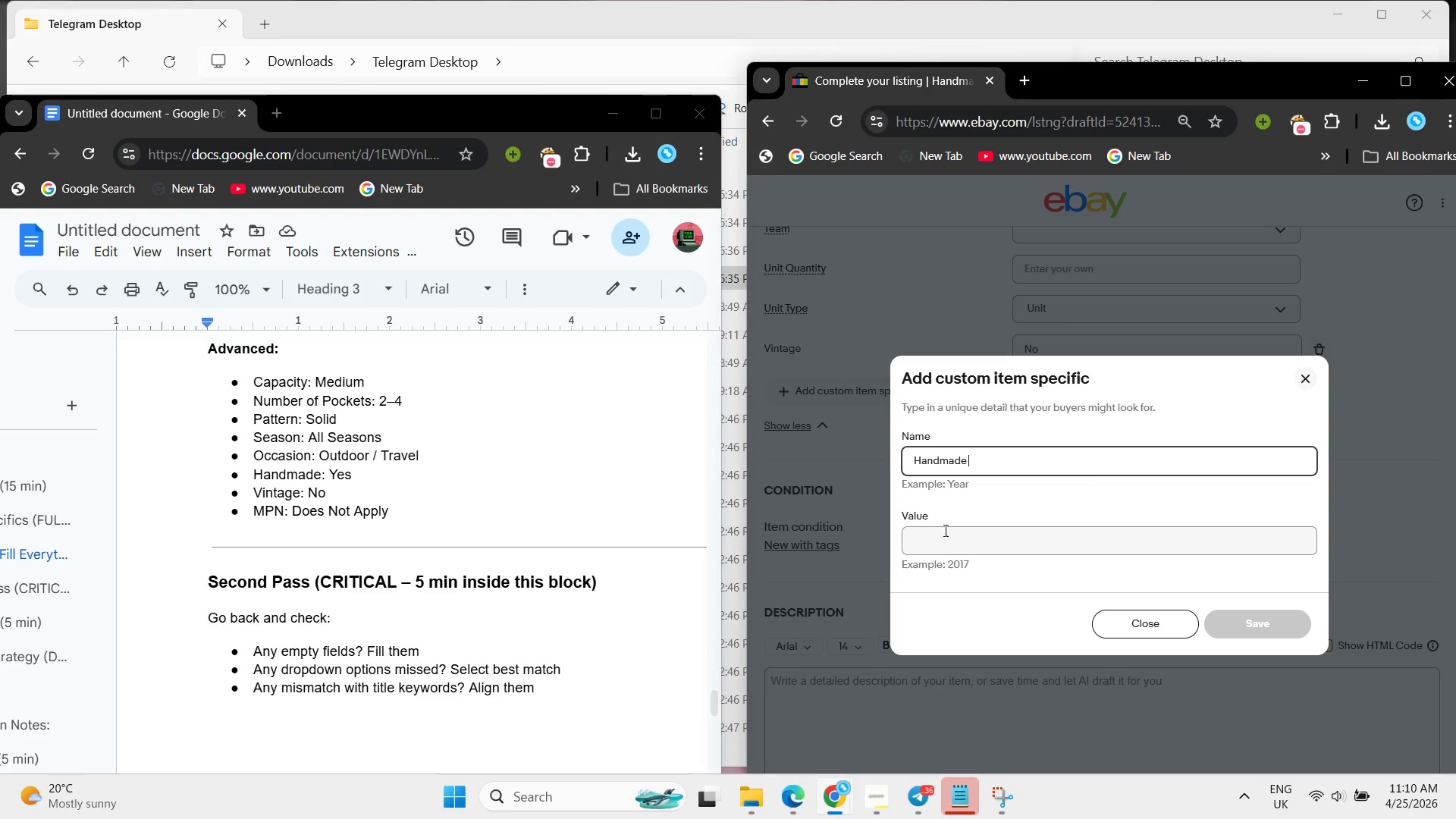 
left_click([945, 532])
 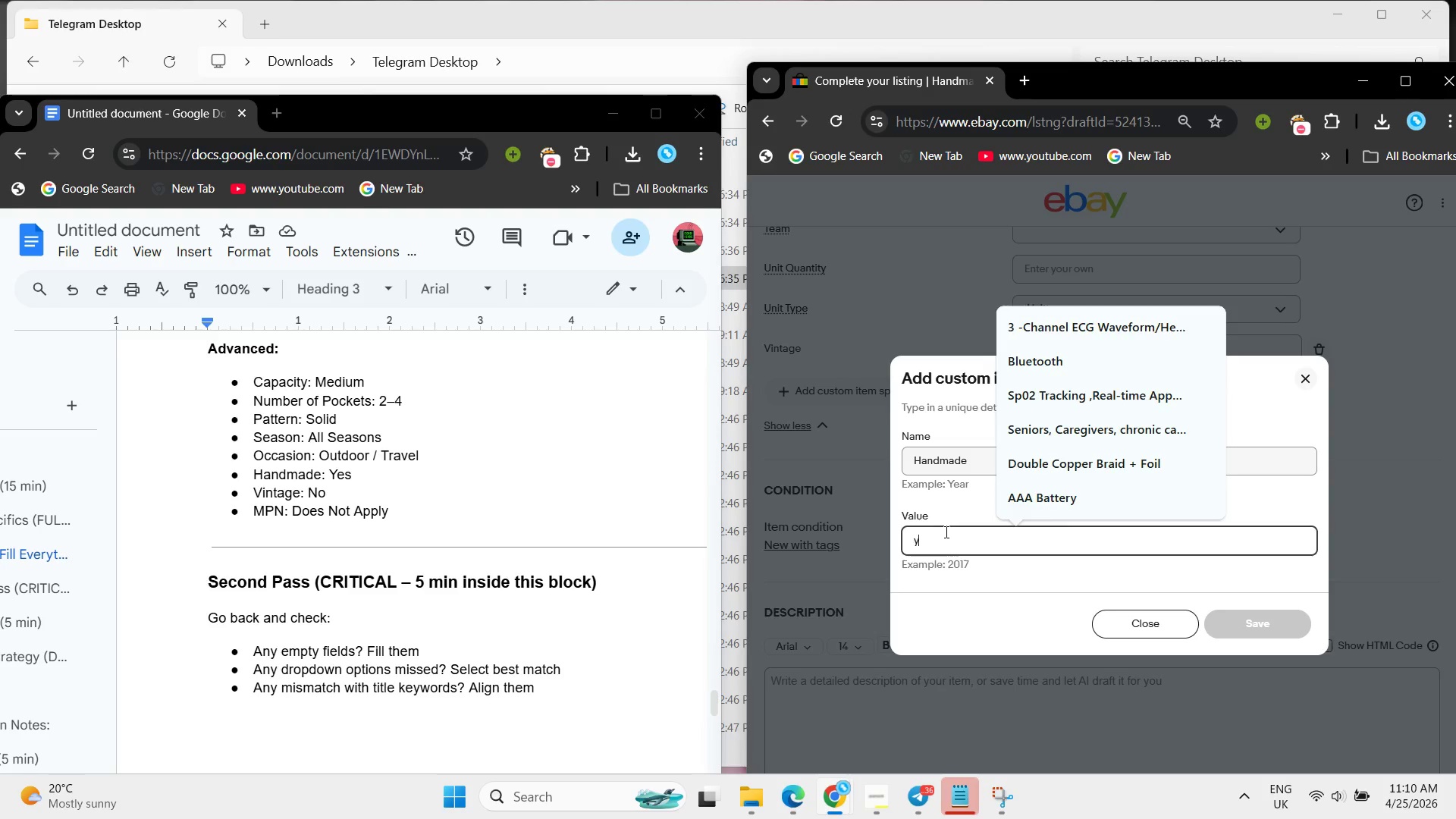 
type(yes)
 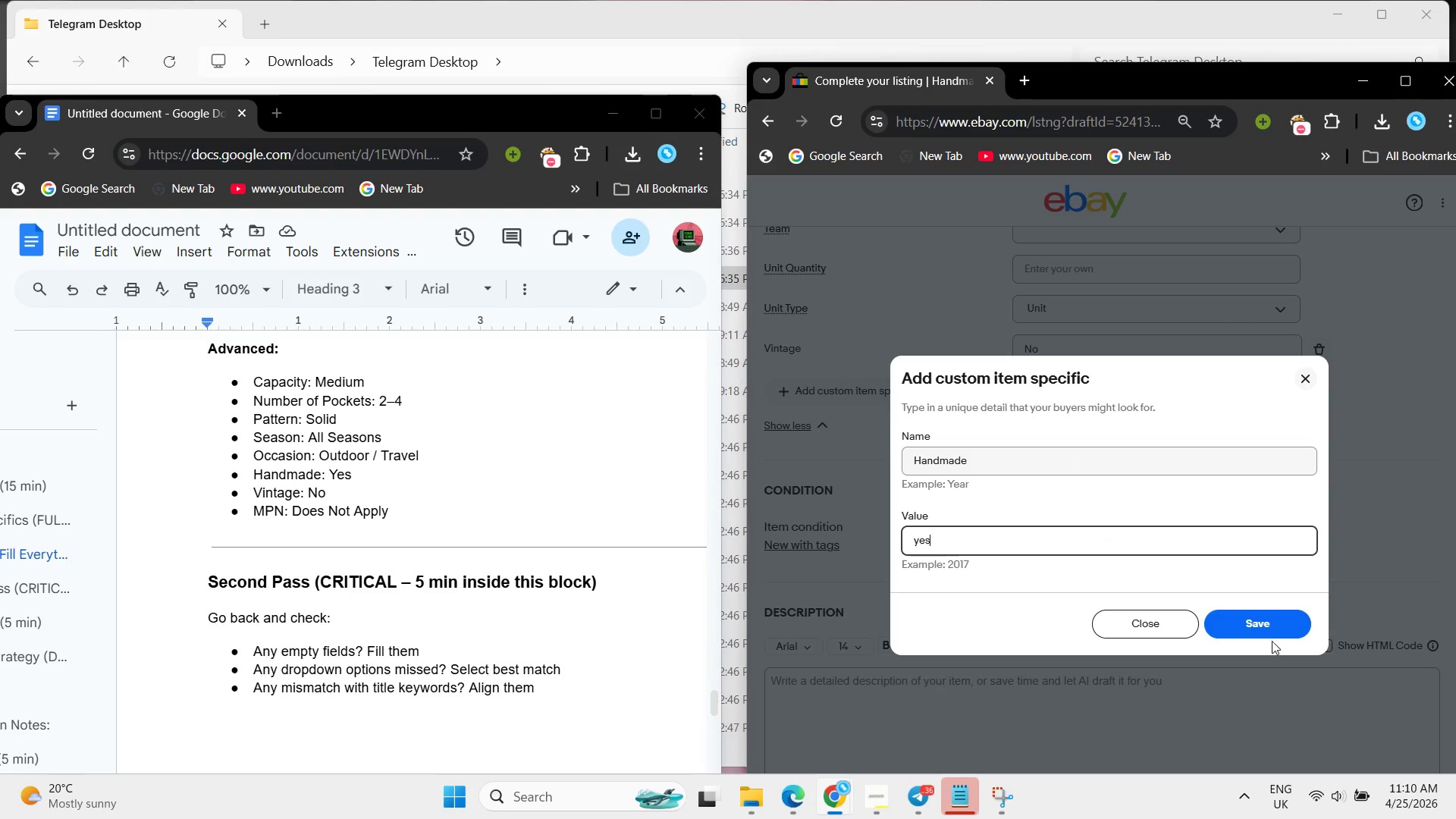 
left_click([1266, 625])
 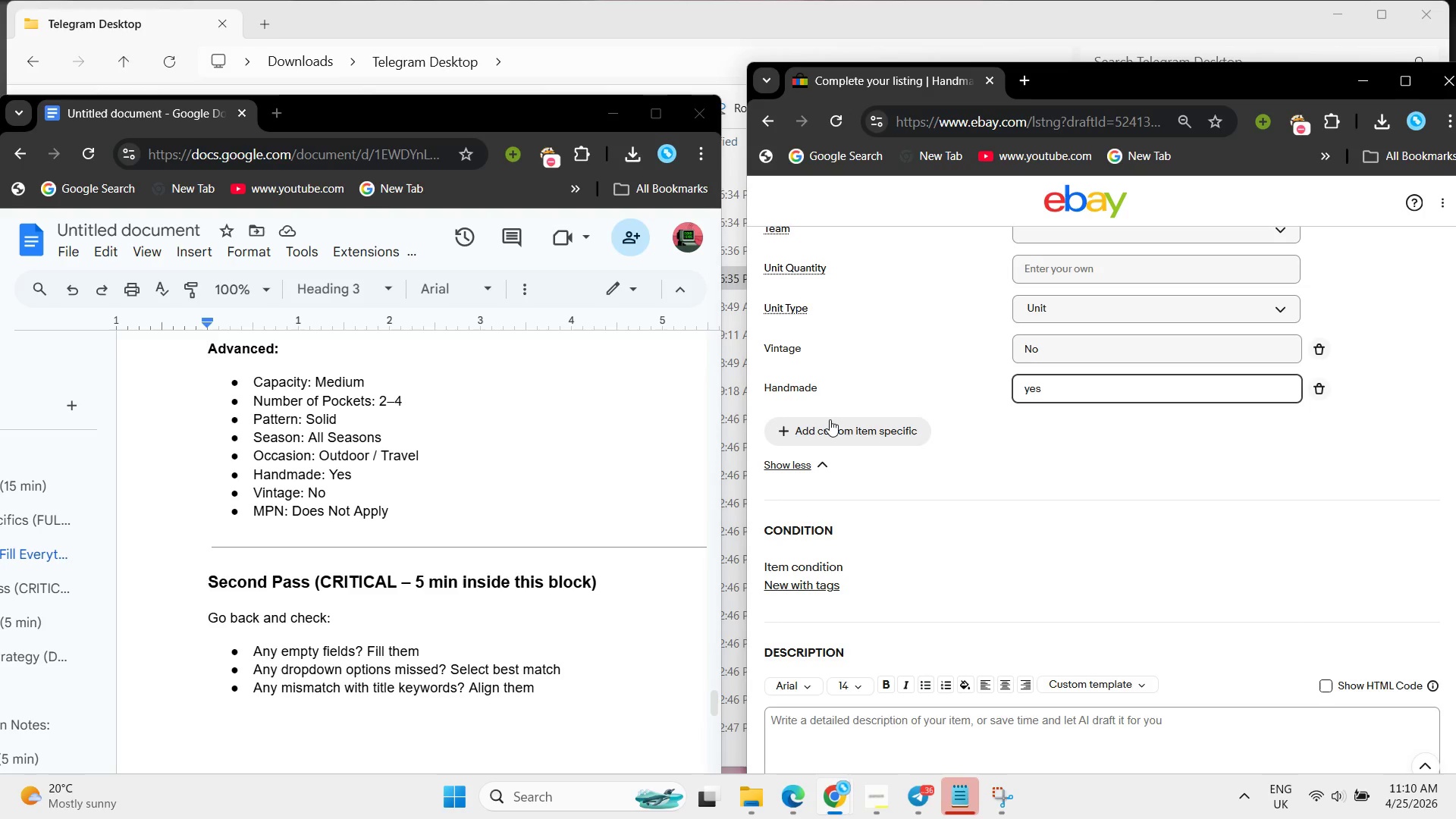 
left_click([830, 420])
 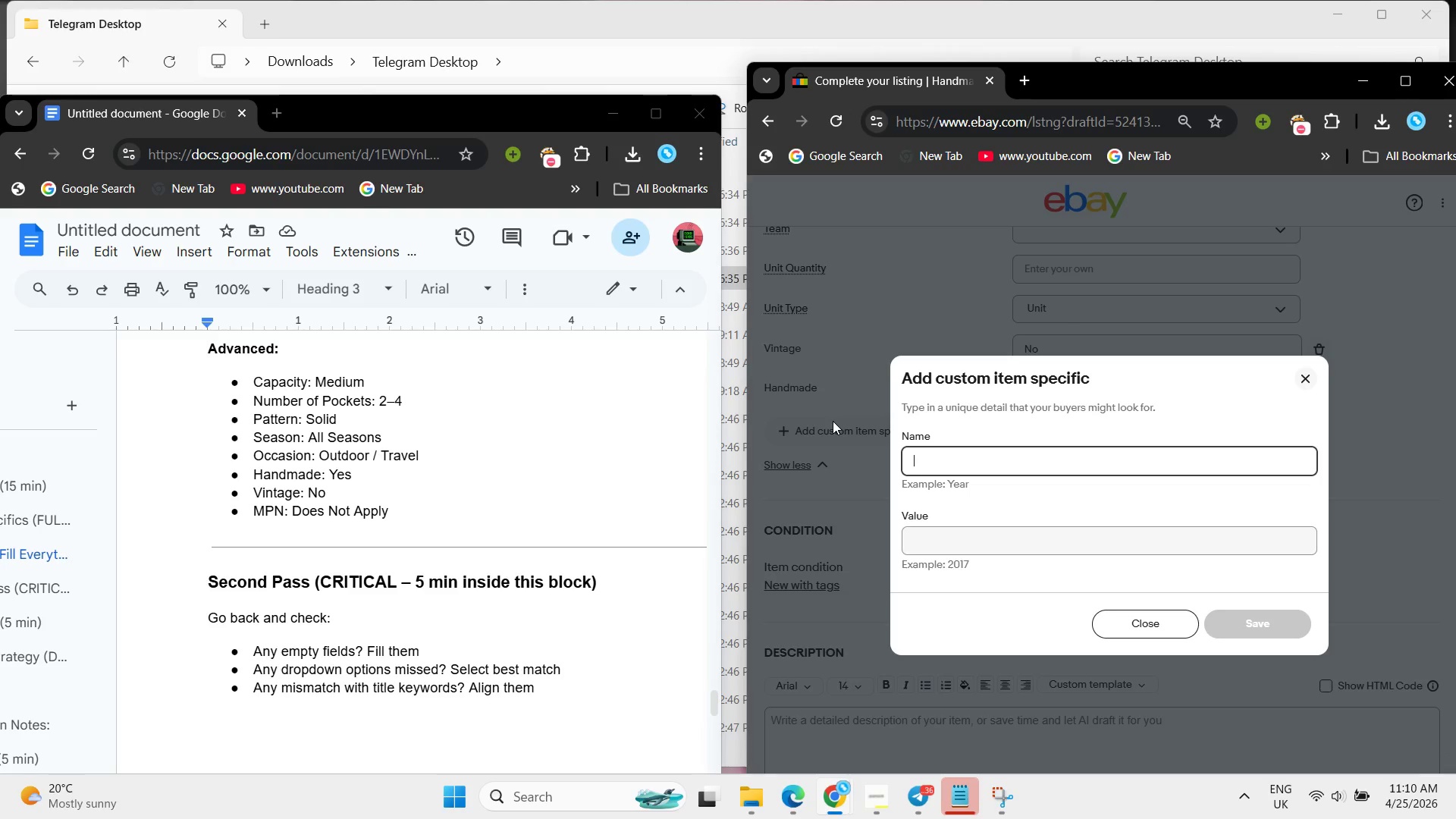 
type(Ocassion)
 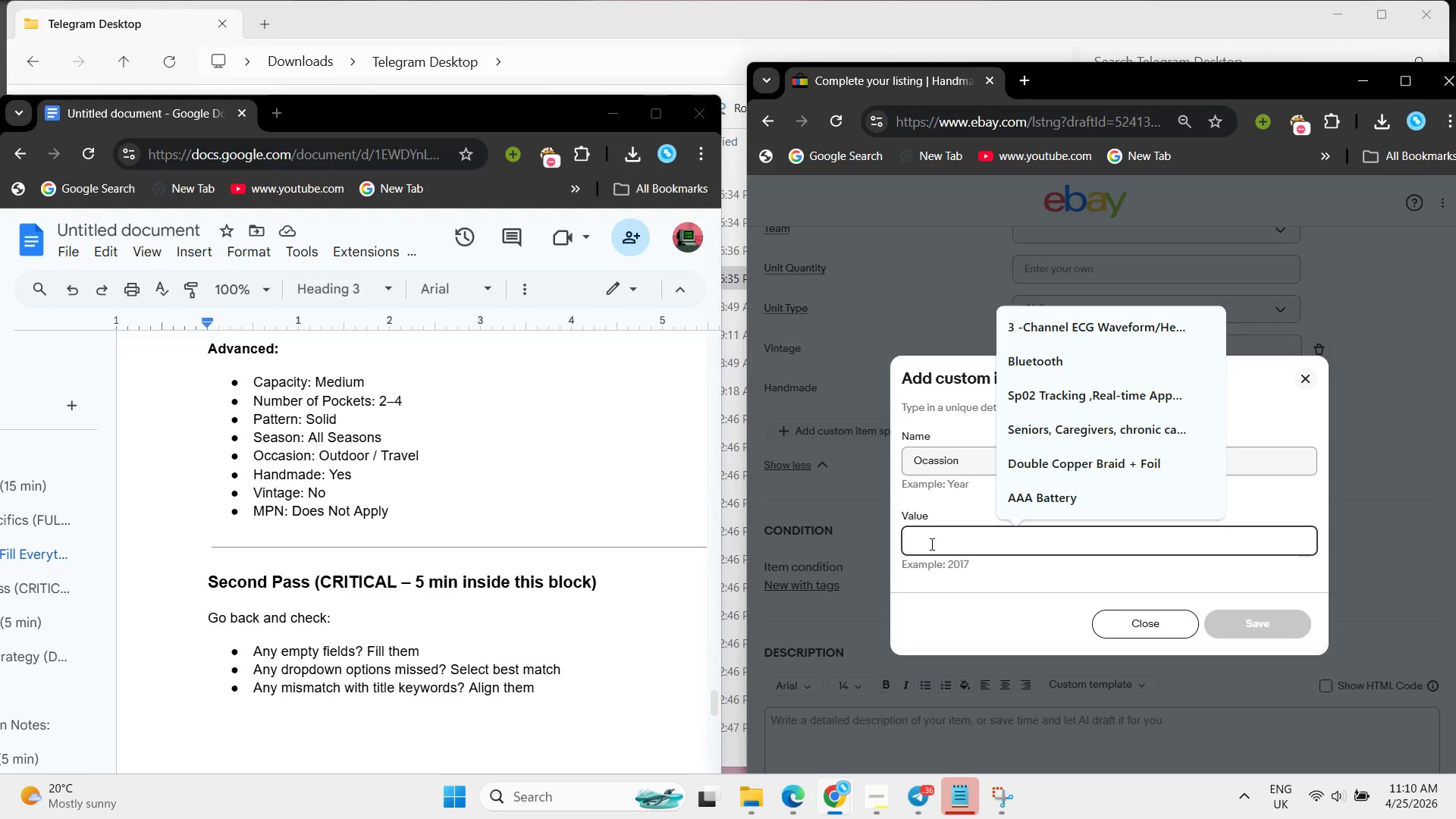 
type(OUtdoor/Travel)
 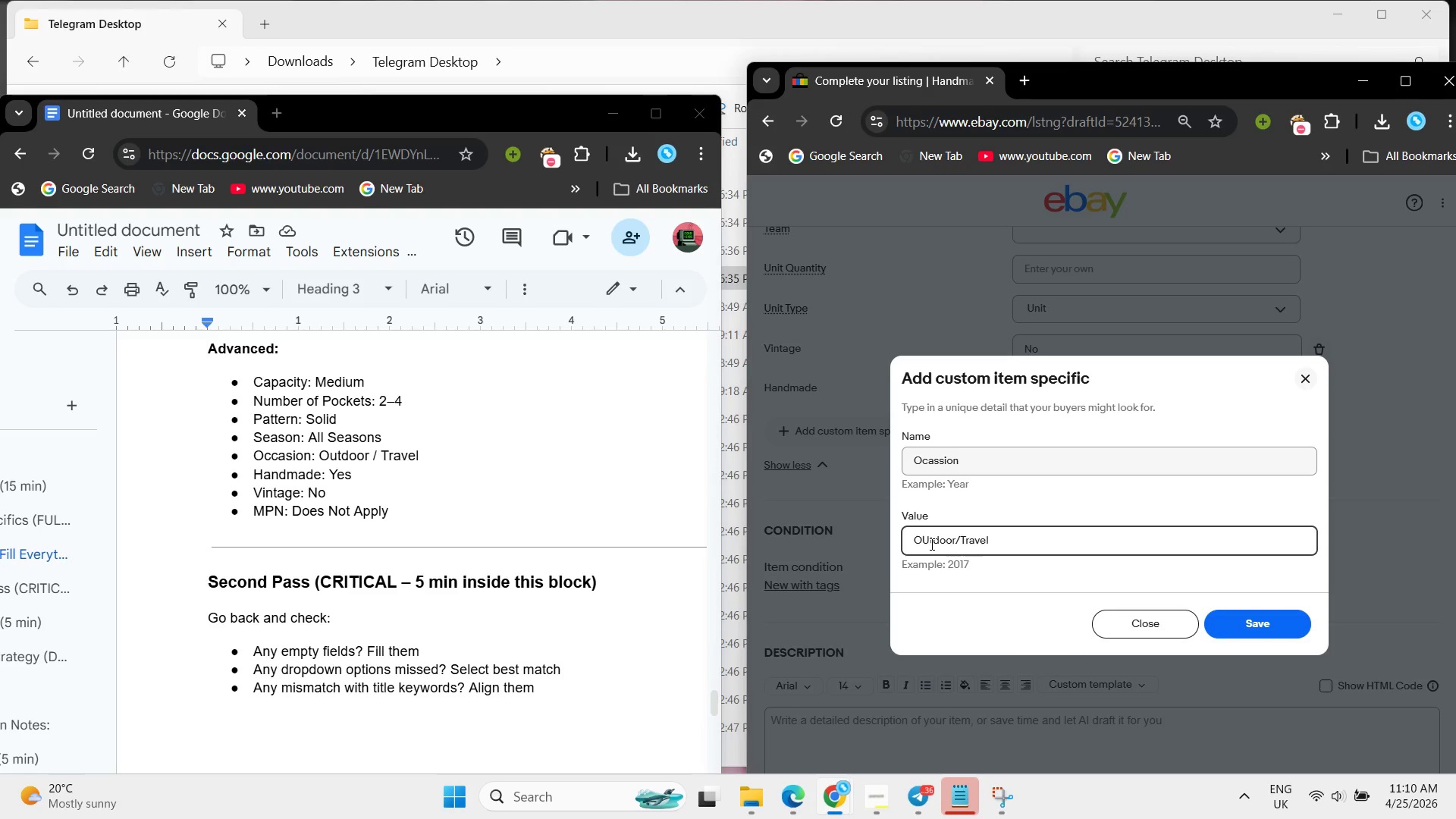 
left_click([1262, 613])
 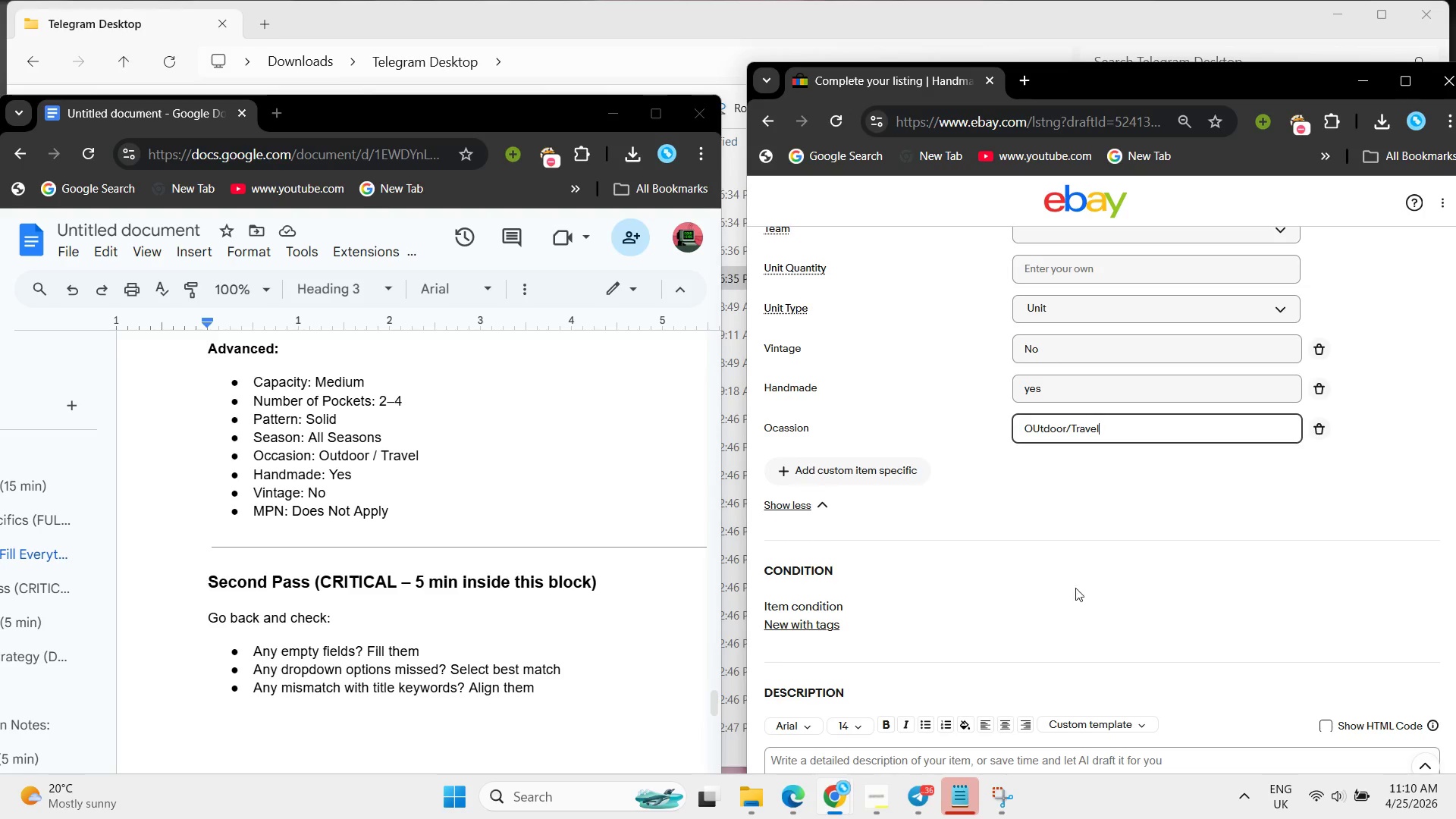 
scroll: coordinate [965, 550], scroll_direction: up, amount: 3.0
 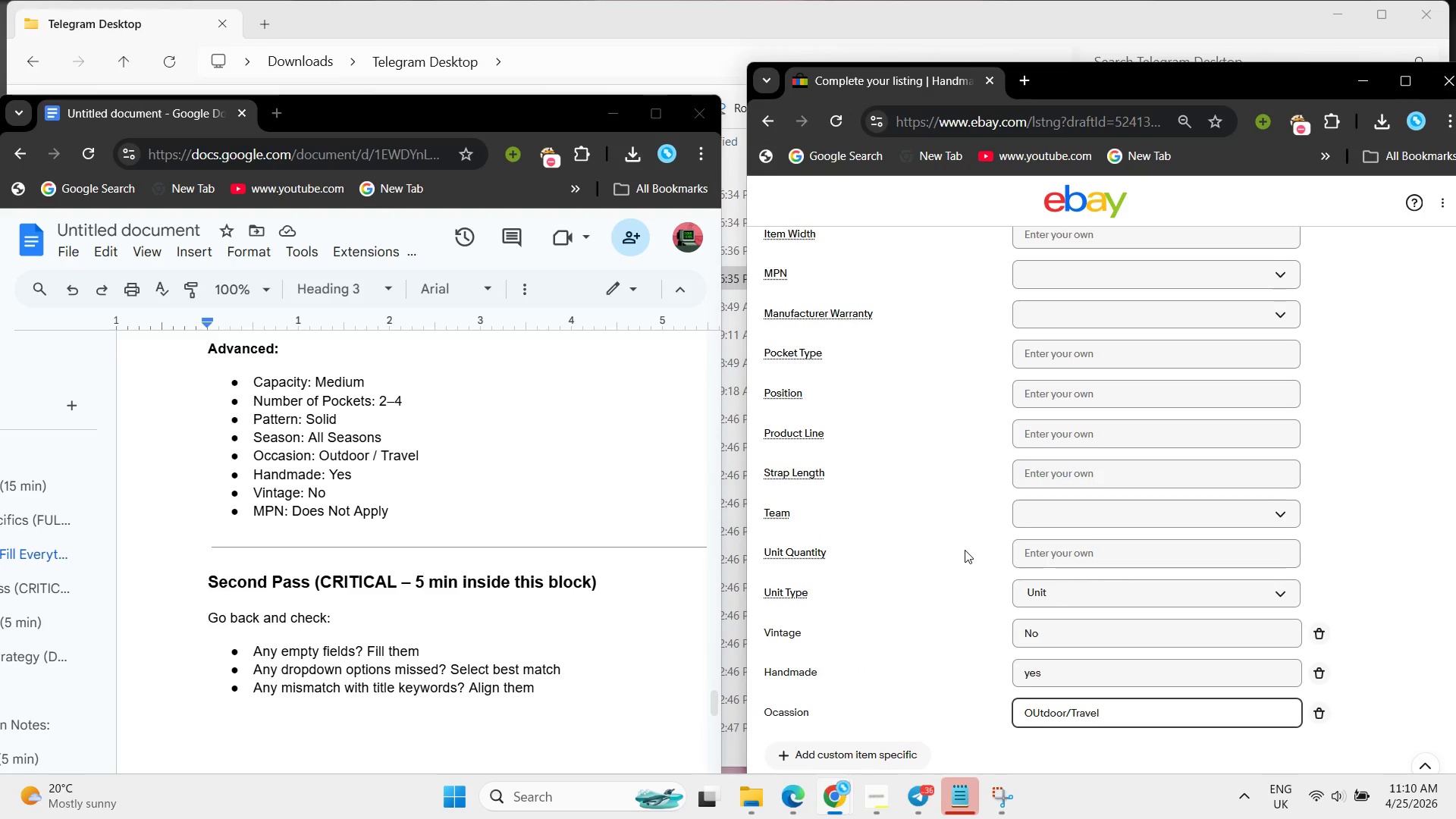 
scroll: coordinate [965, 550], scroll_direction: down, amount: 2.0
 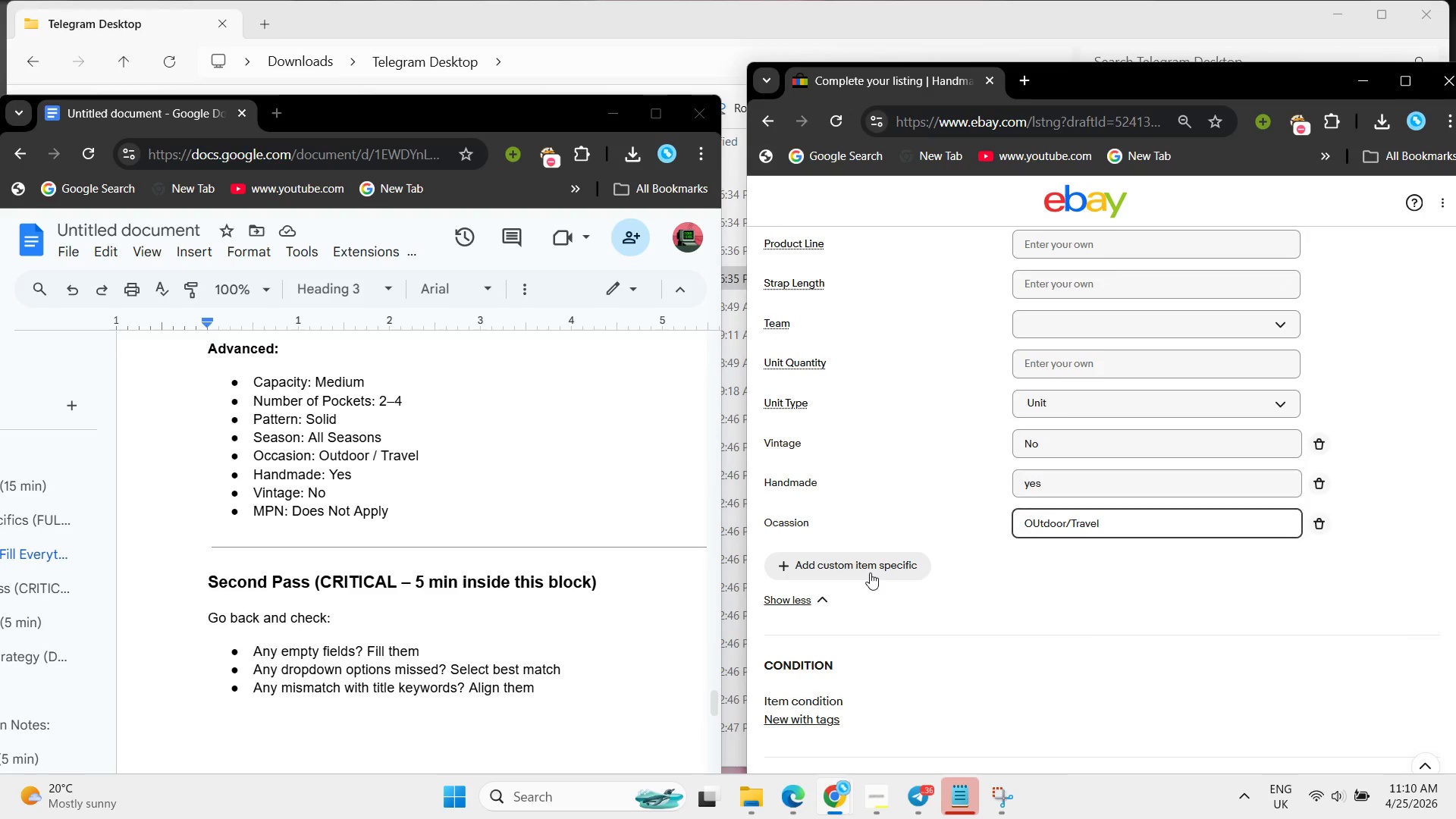 
left_click([870, 573])
 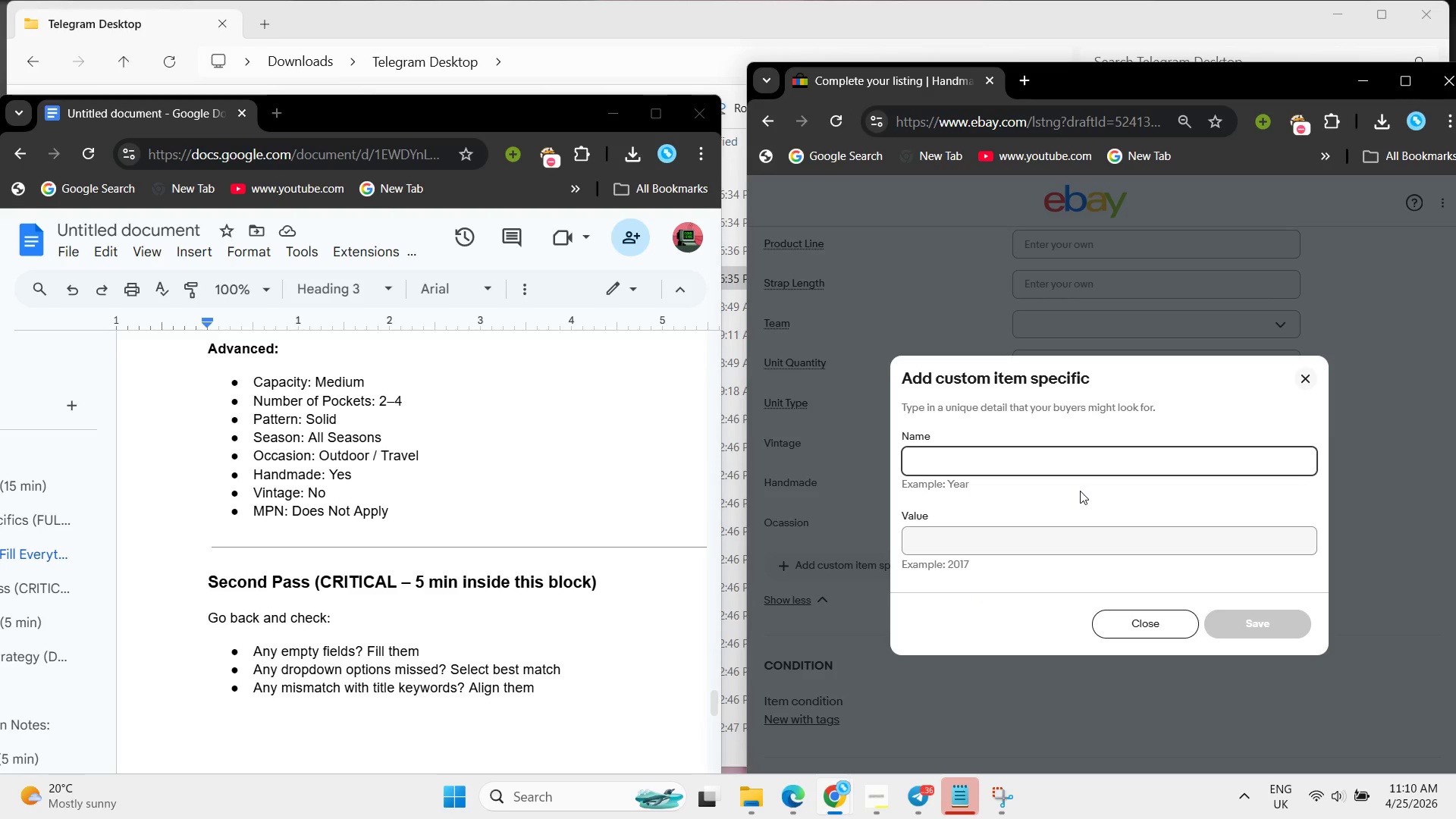 
type(Pattrh)
key(Backspace)
type( )
key(Backspace)
type(n)
 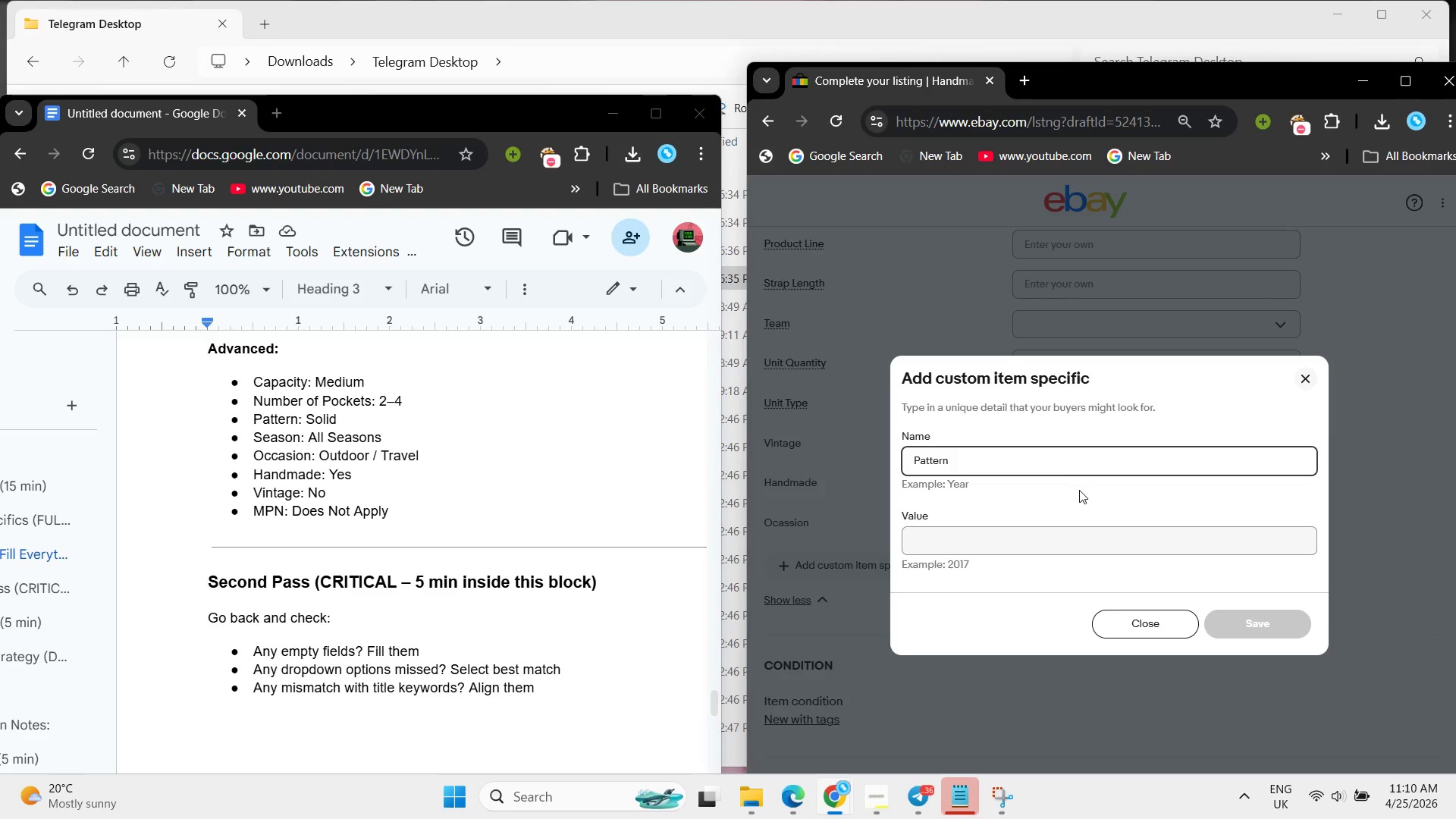 
hold_key(key=E, duration=0.31)
 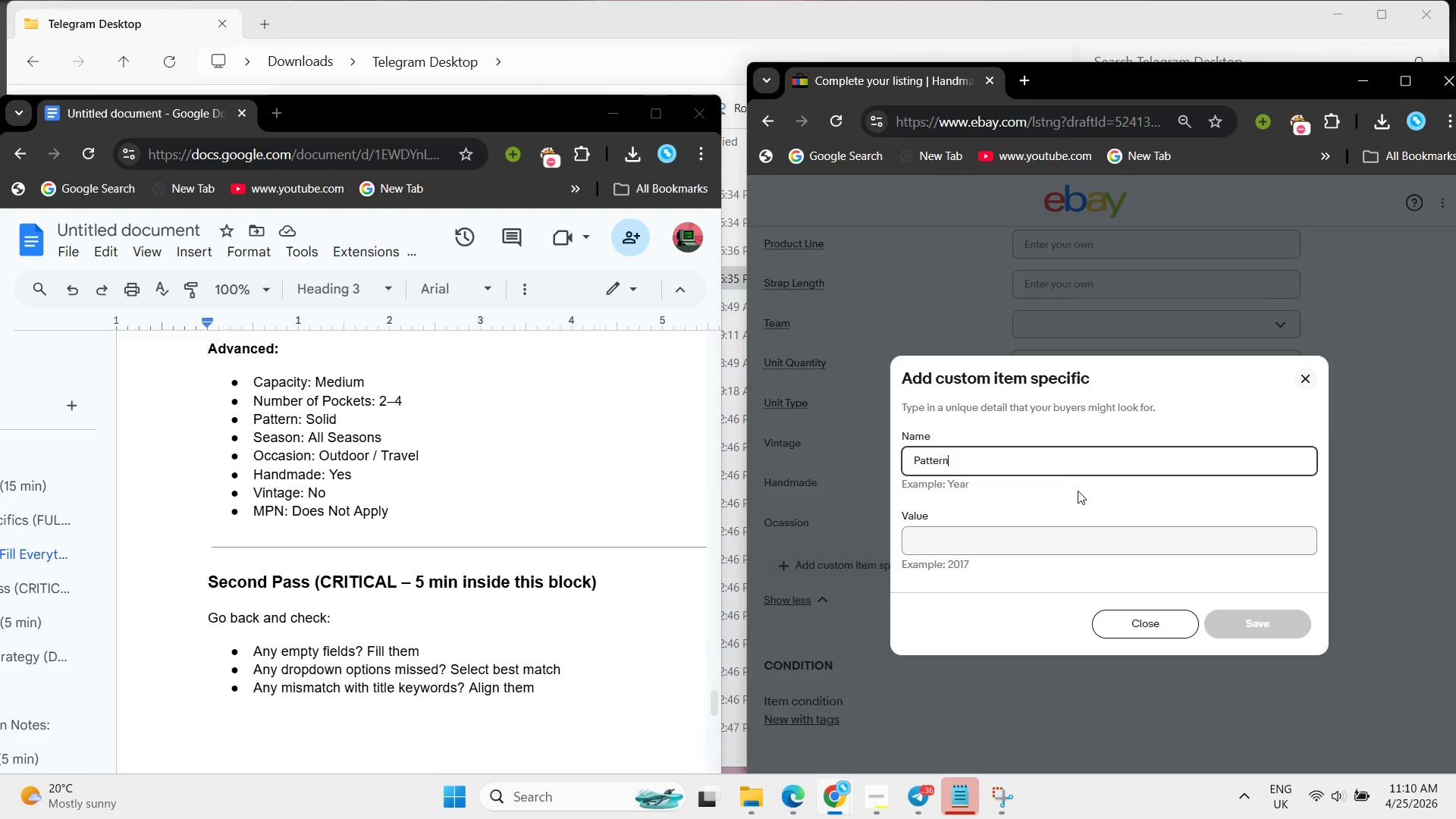 
left_click([1058, 534])
 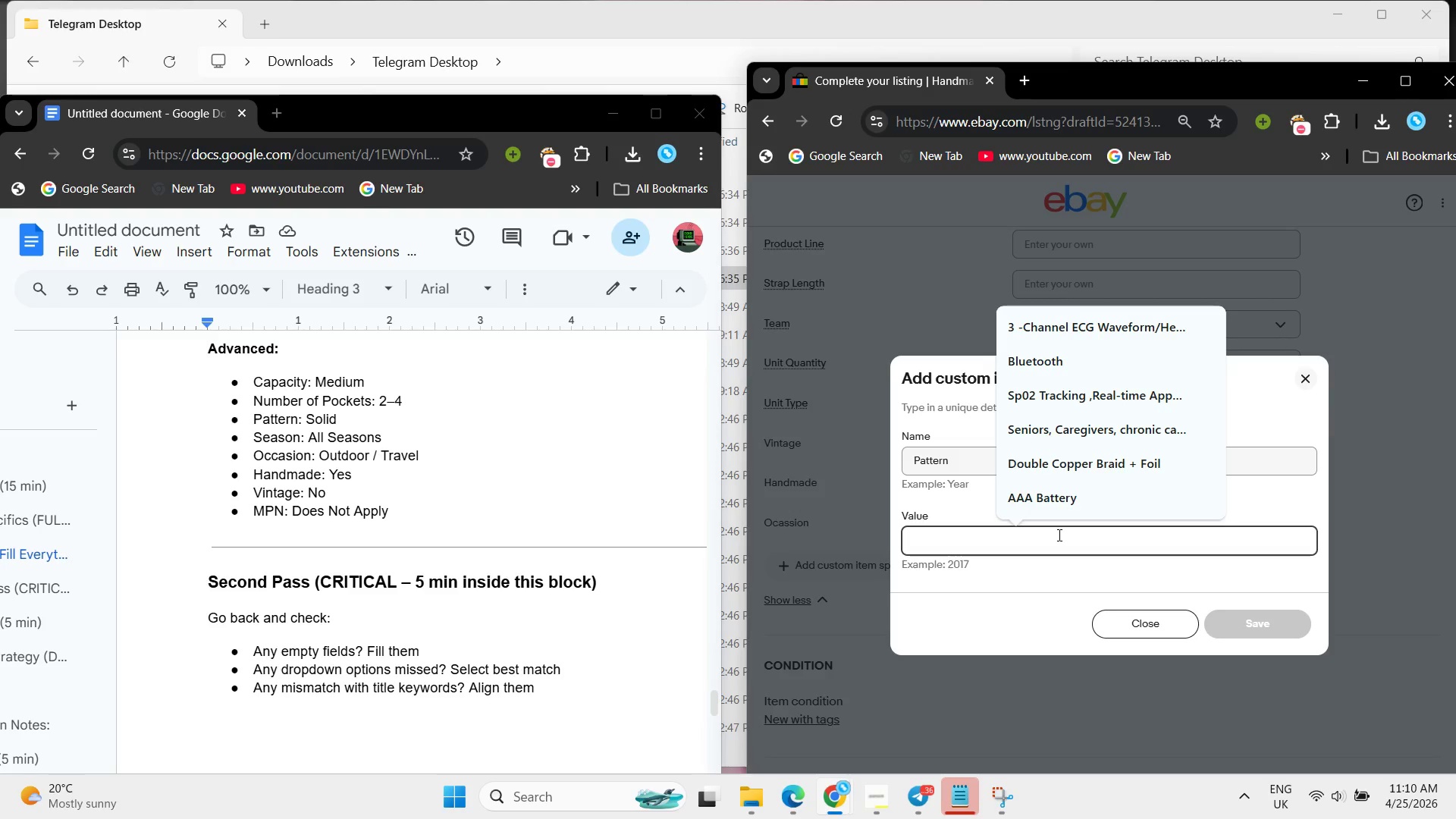 
type(Solid)
 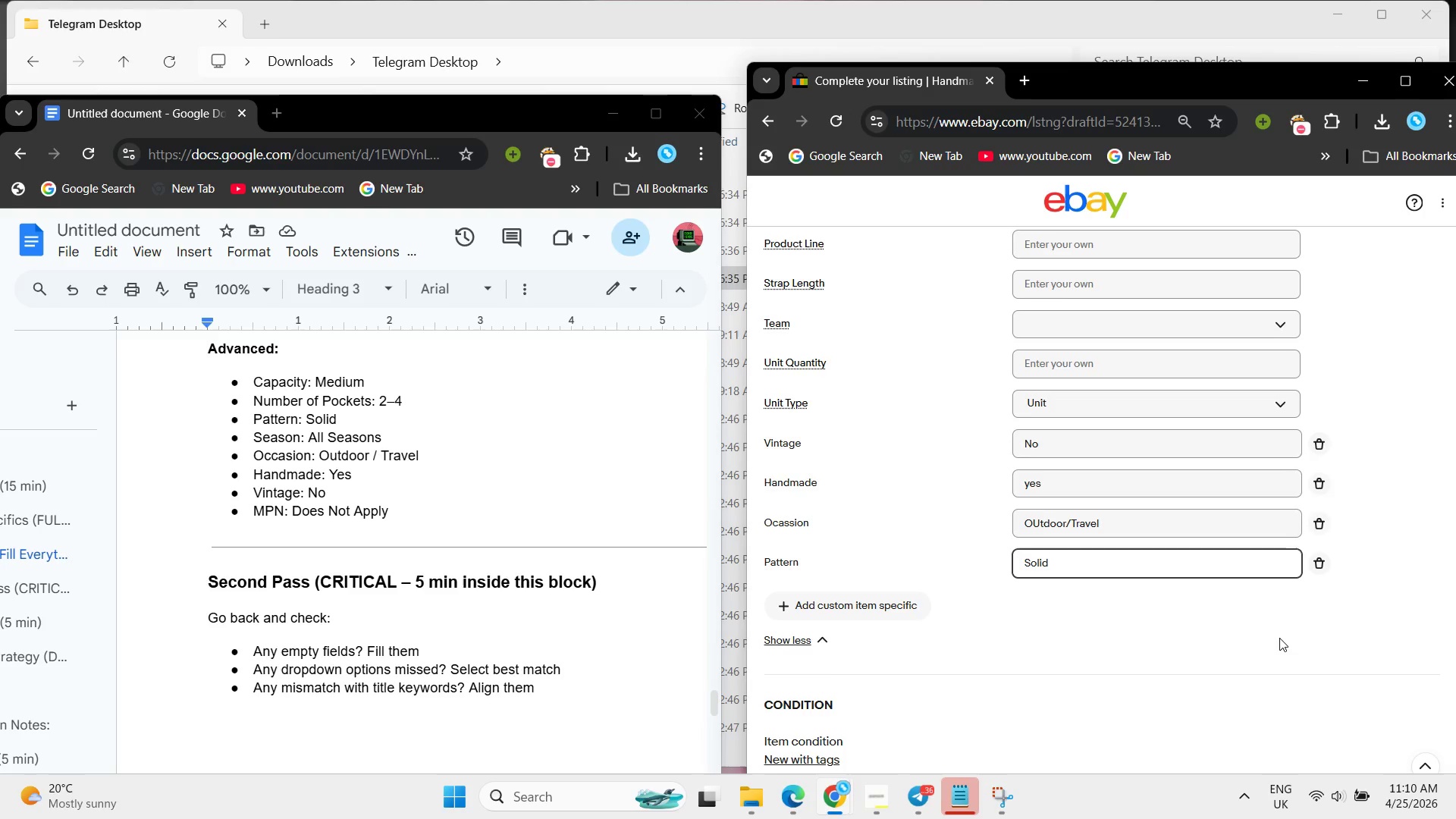 
wait(5.22)
 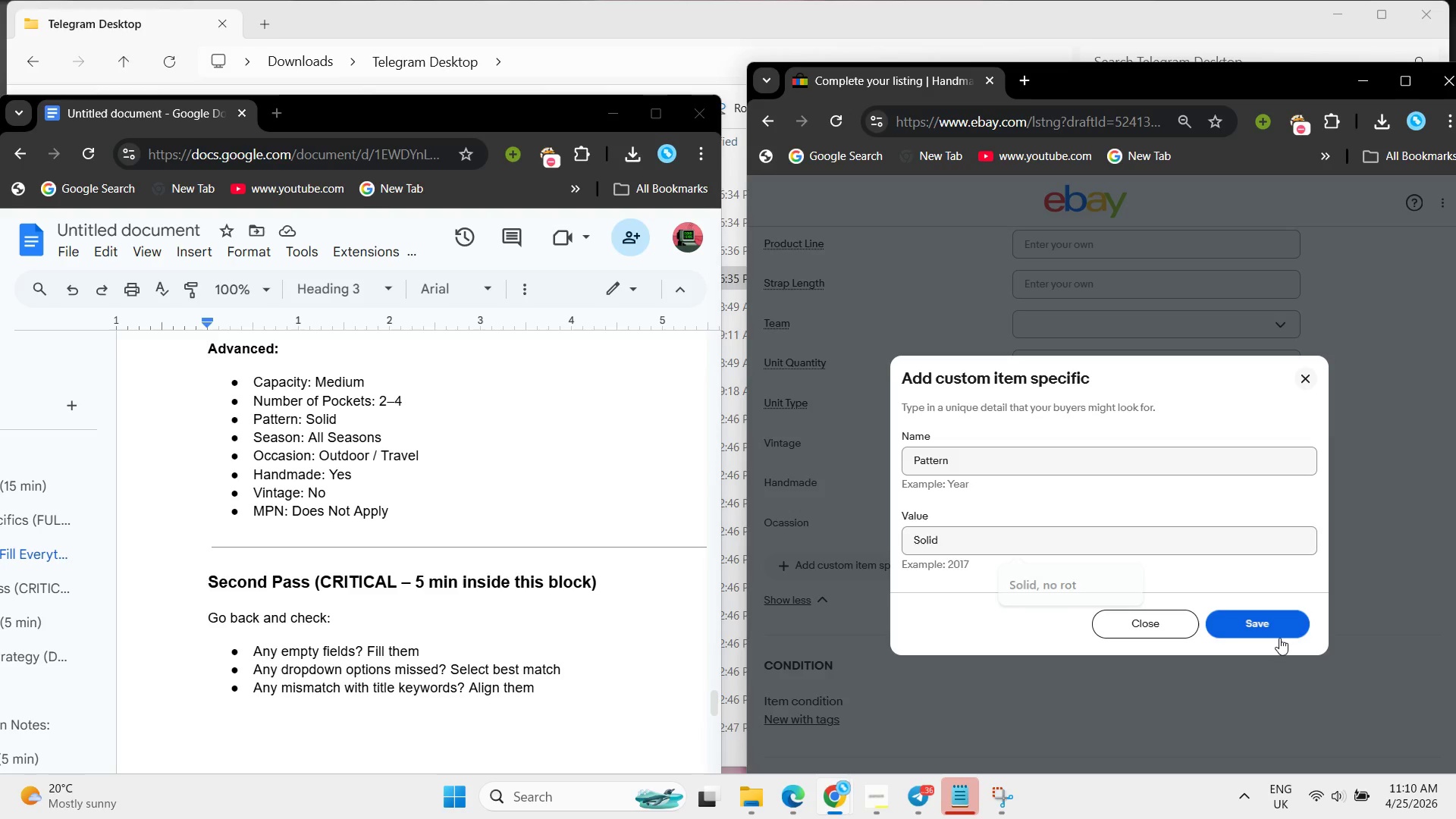 
left_click_drag(start_coordinate=[864, 798], to_coordinate=[860, 798])